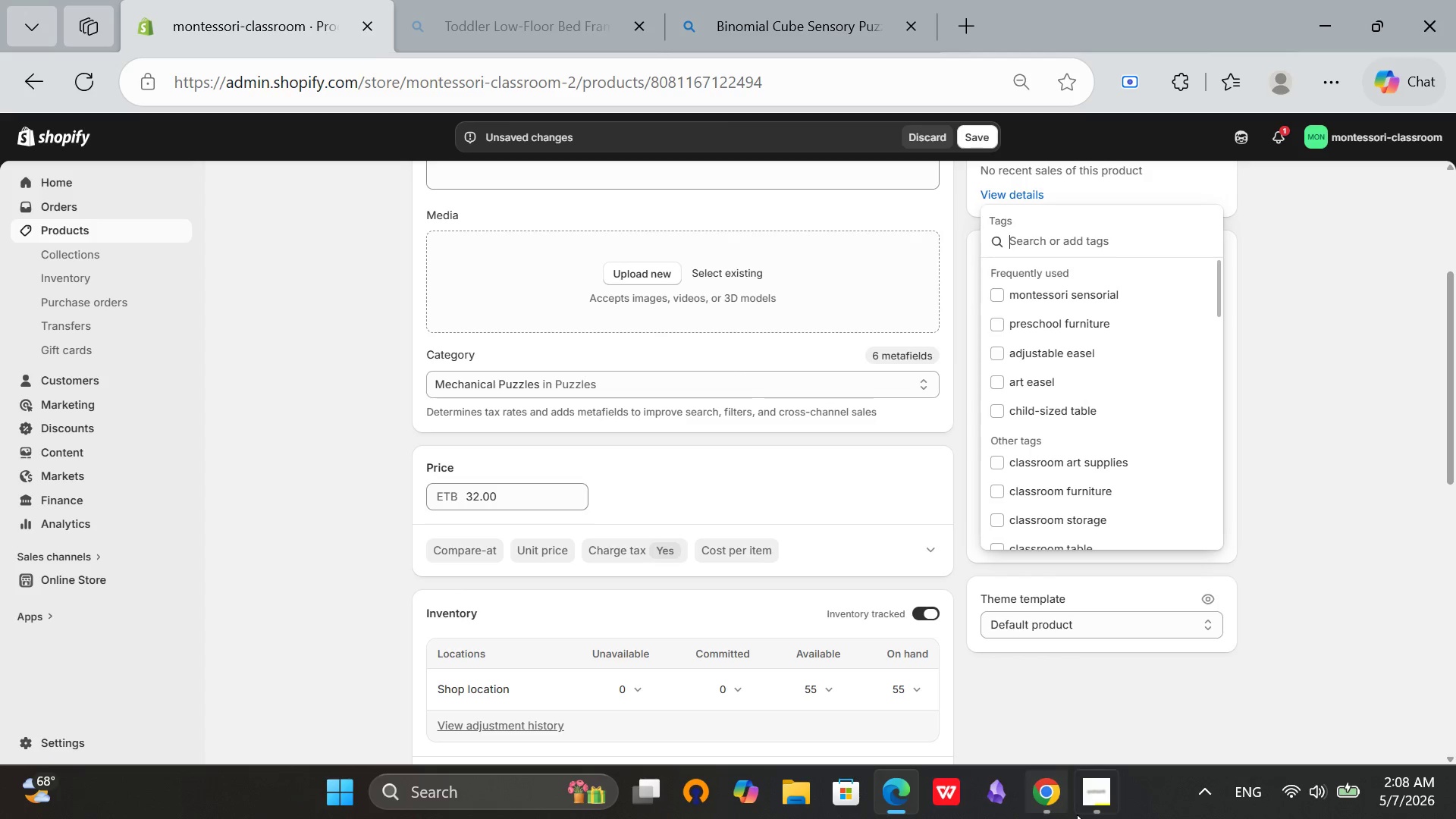 
left_click([1088, 801])